 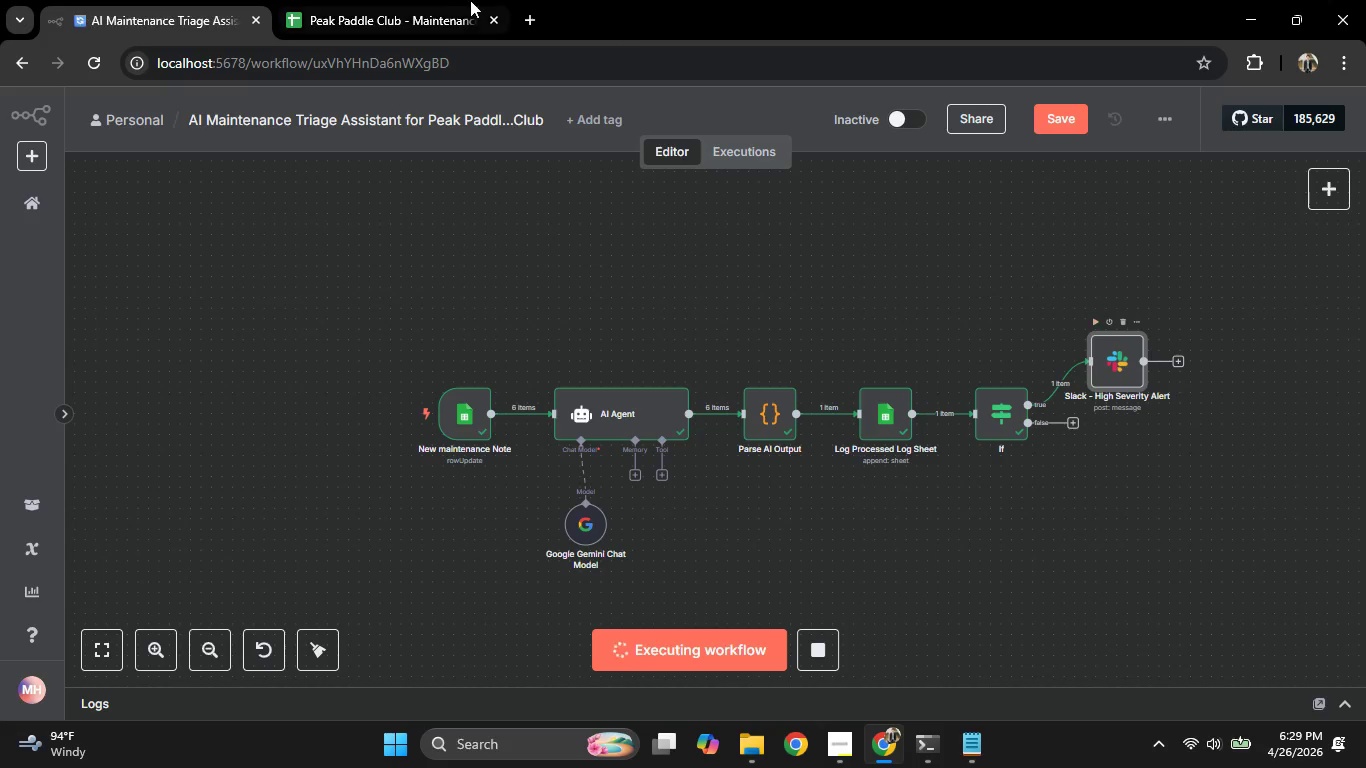 
left_click([527, 14])
 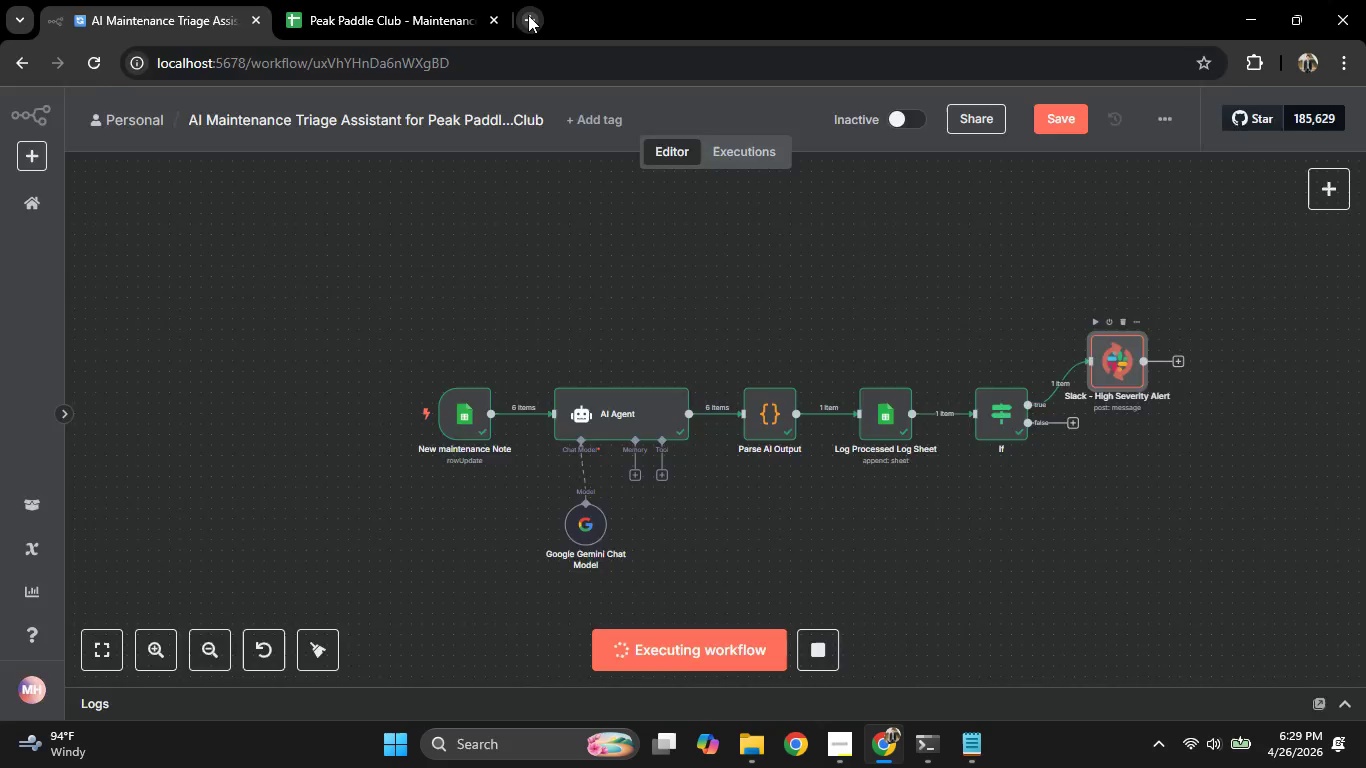 
key(S)
 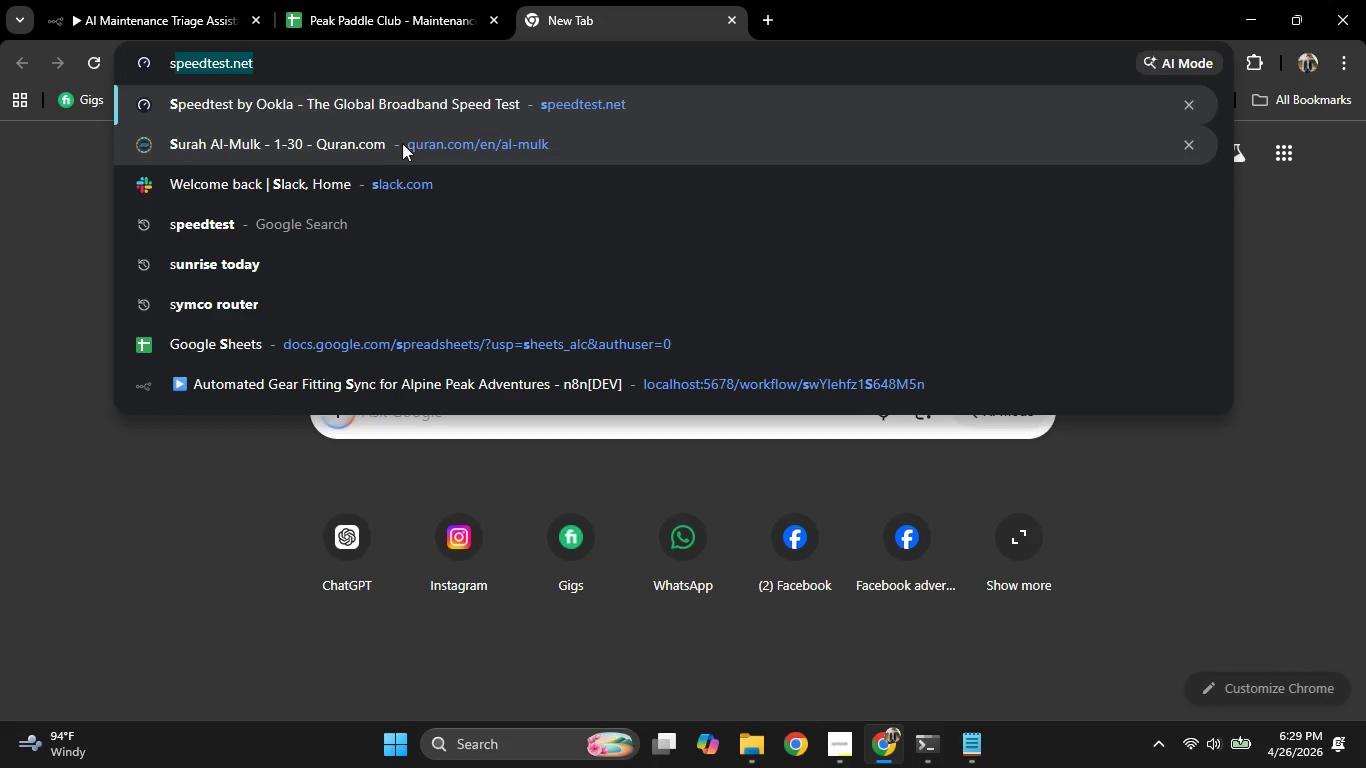 
left_click([365, 175])
 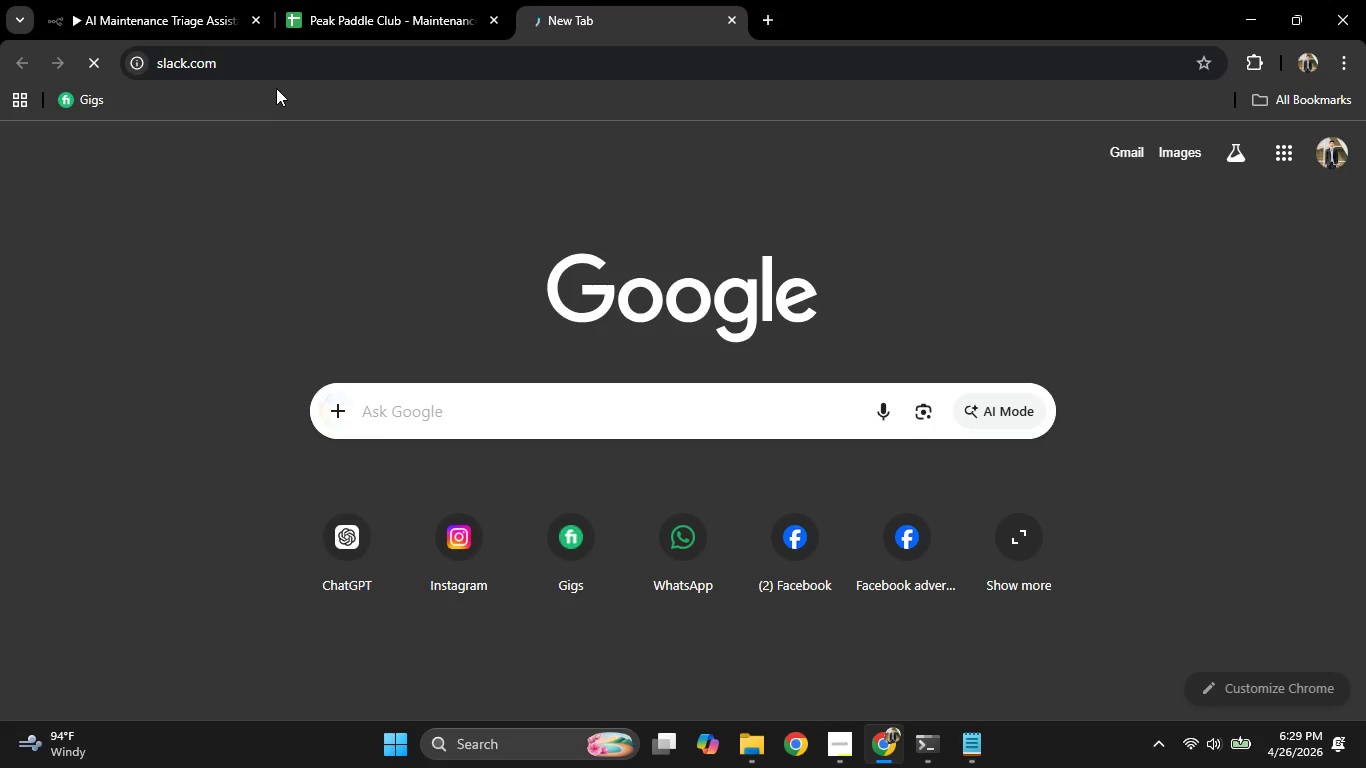 
left_click([202, 0])
 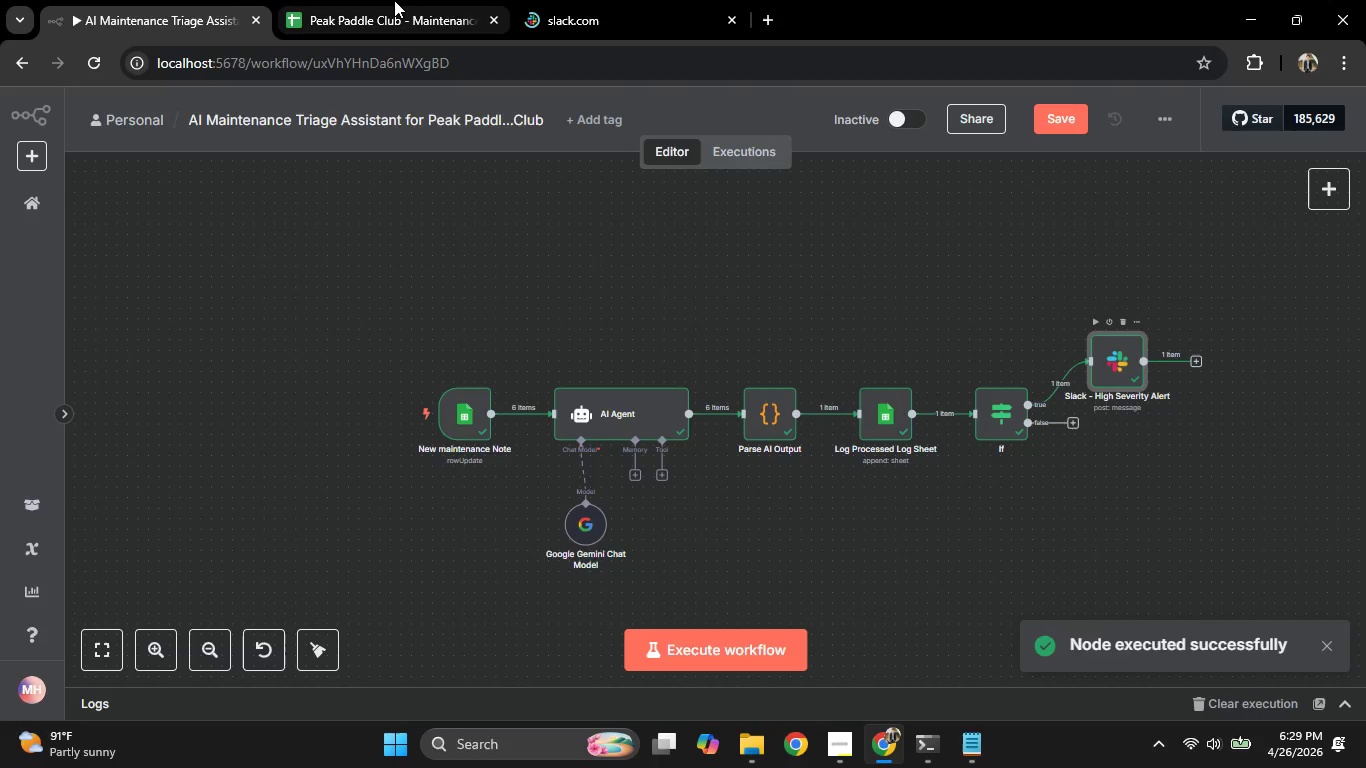 
left_click([394, 0])
 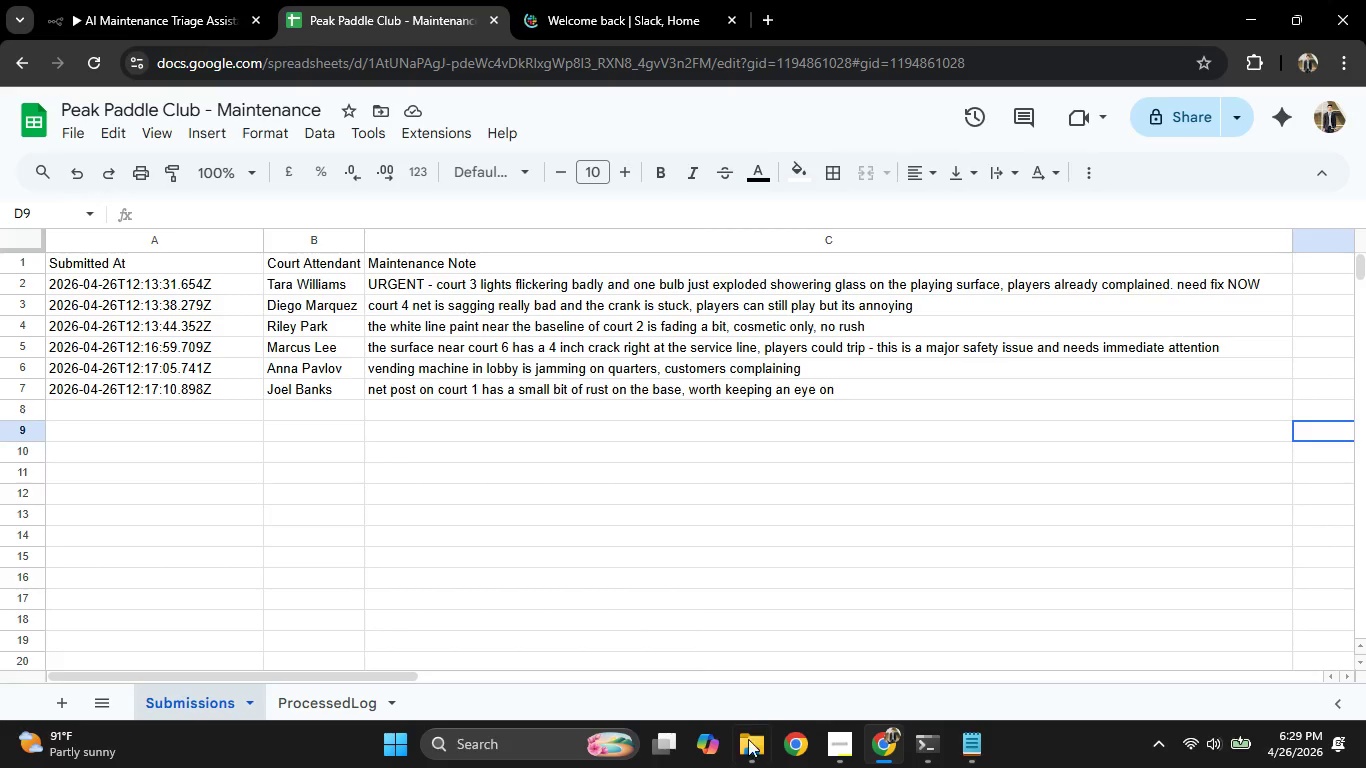 
left_click([736, 744])
 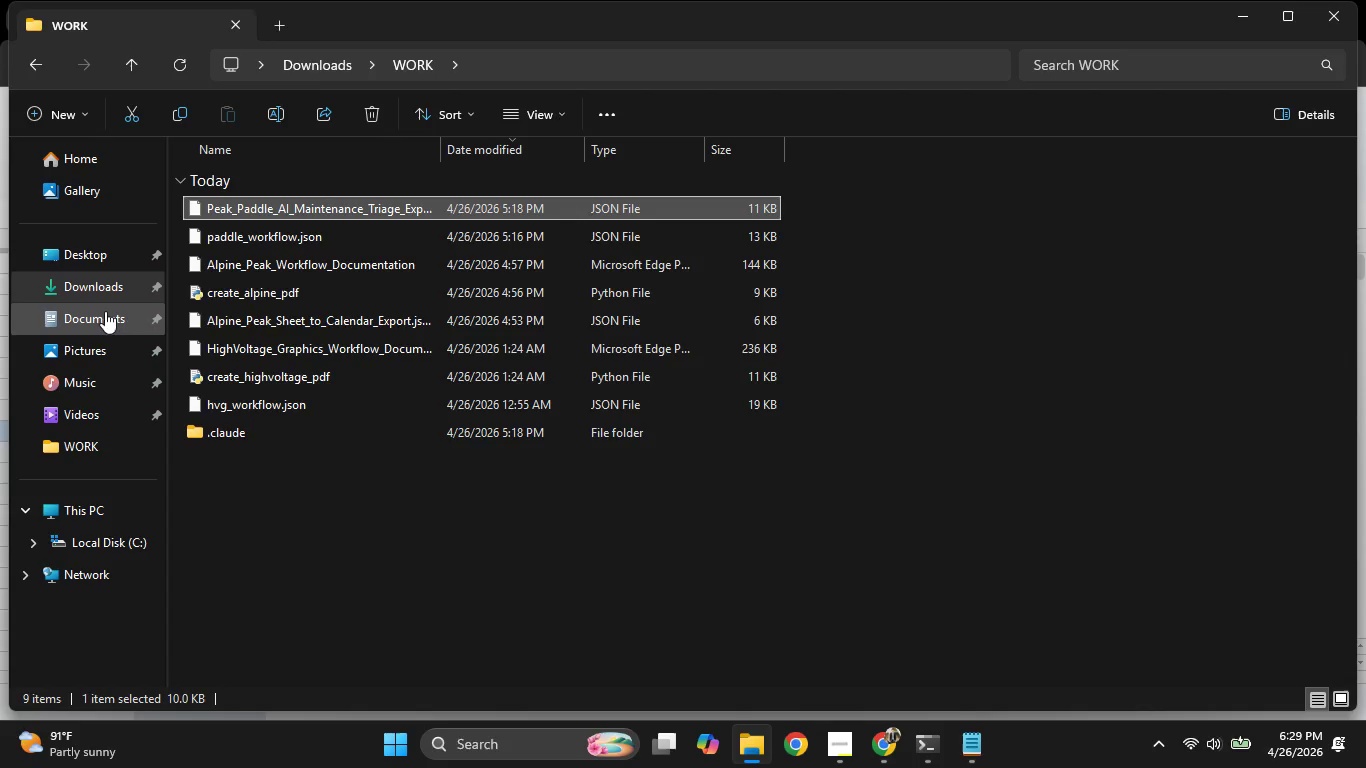 
left_click([96, 290])
 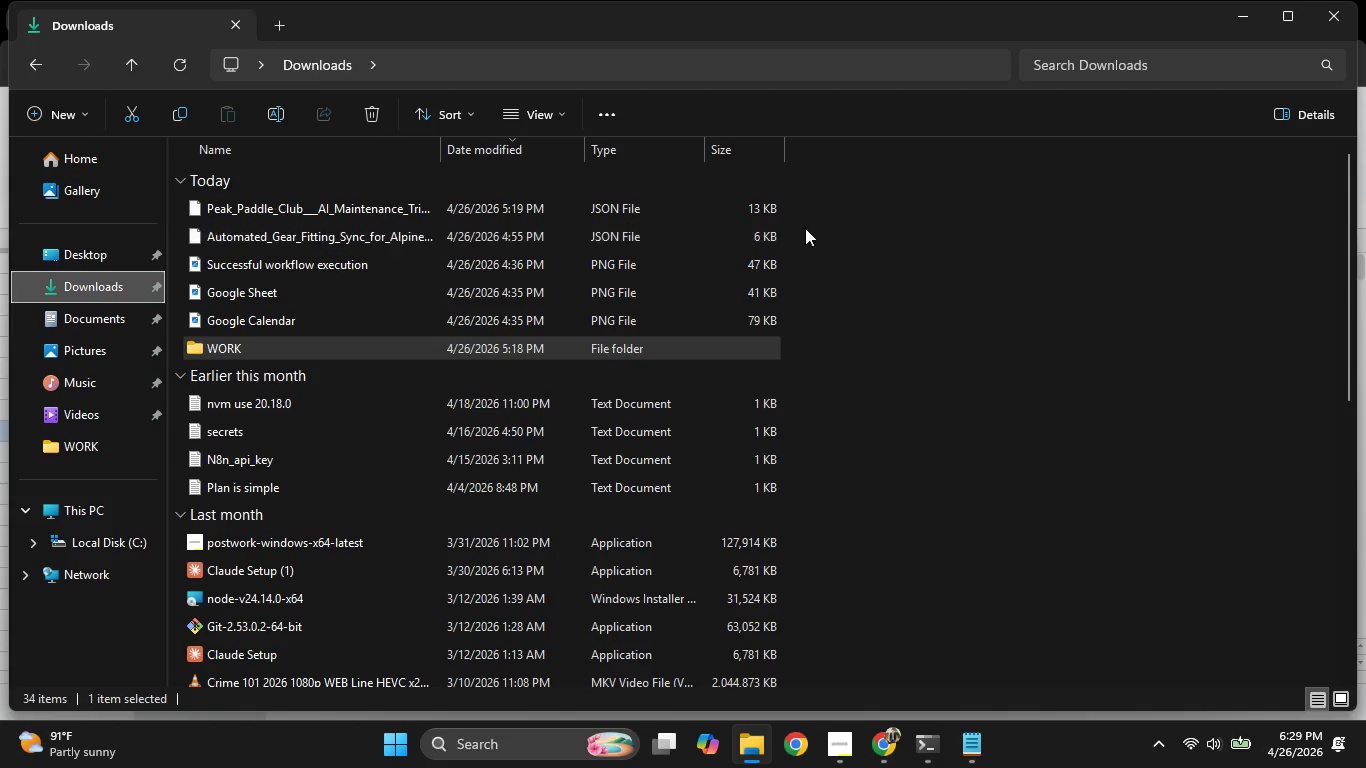 
left_click_drag(start_coordinate=[804, 207], to_coordinate=[736, 333])
 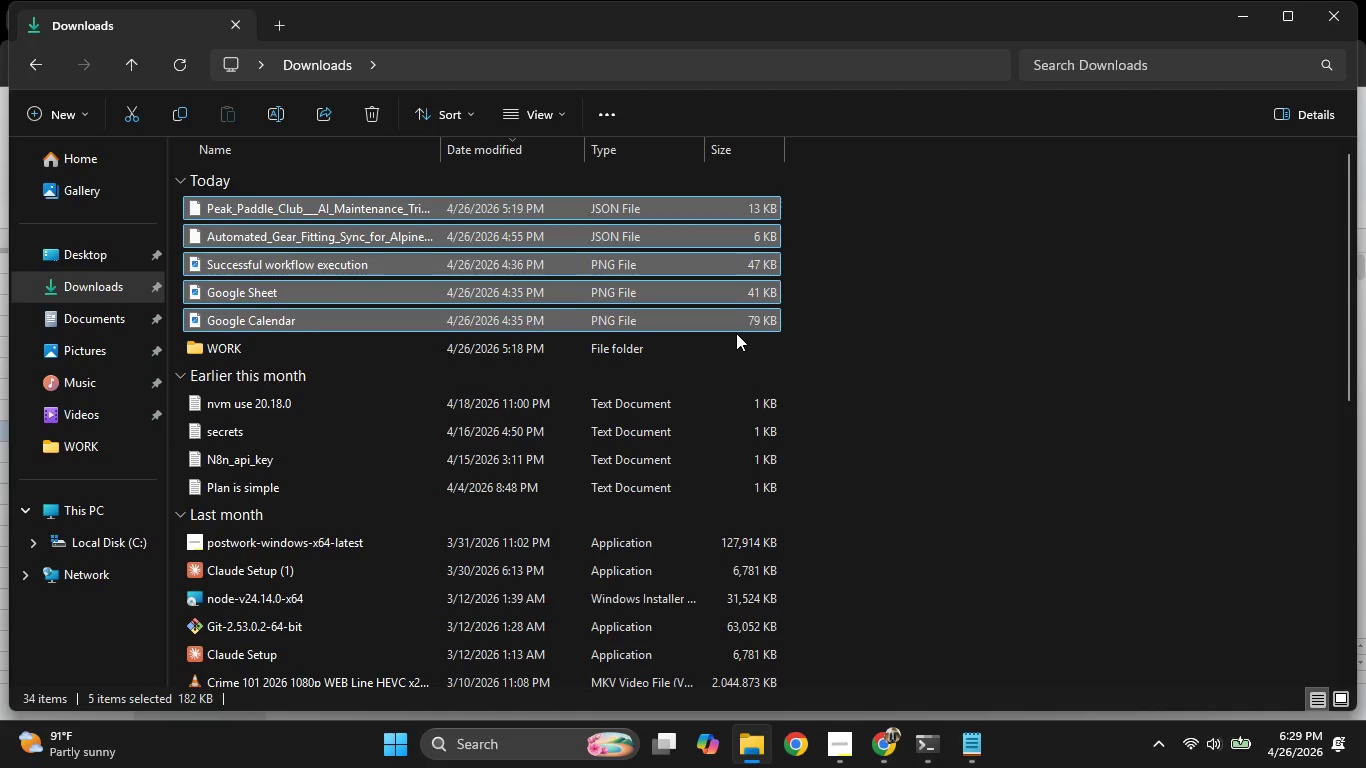 
key(Delete)
 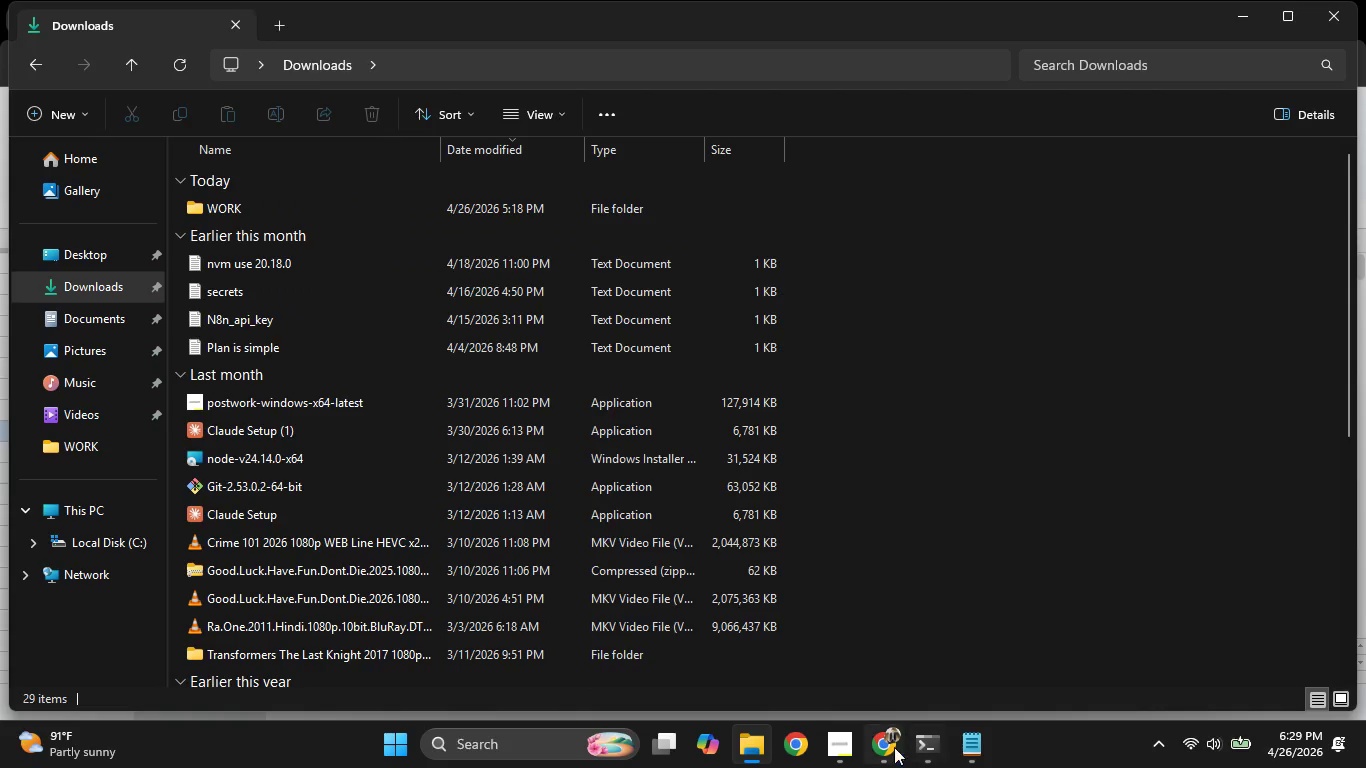 
left_click([893, 746])
 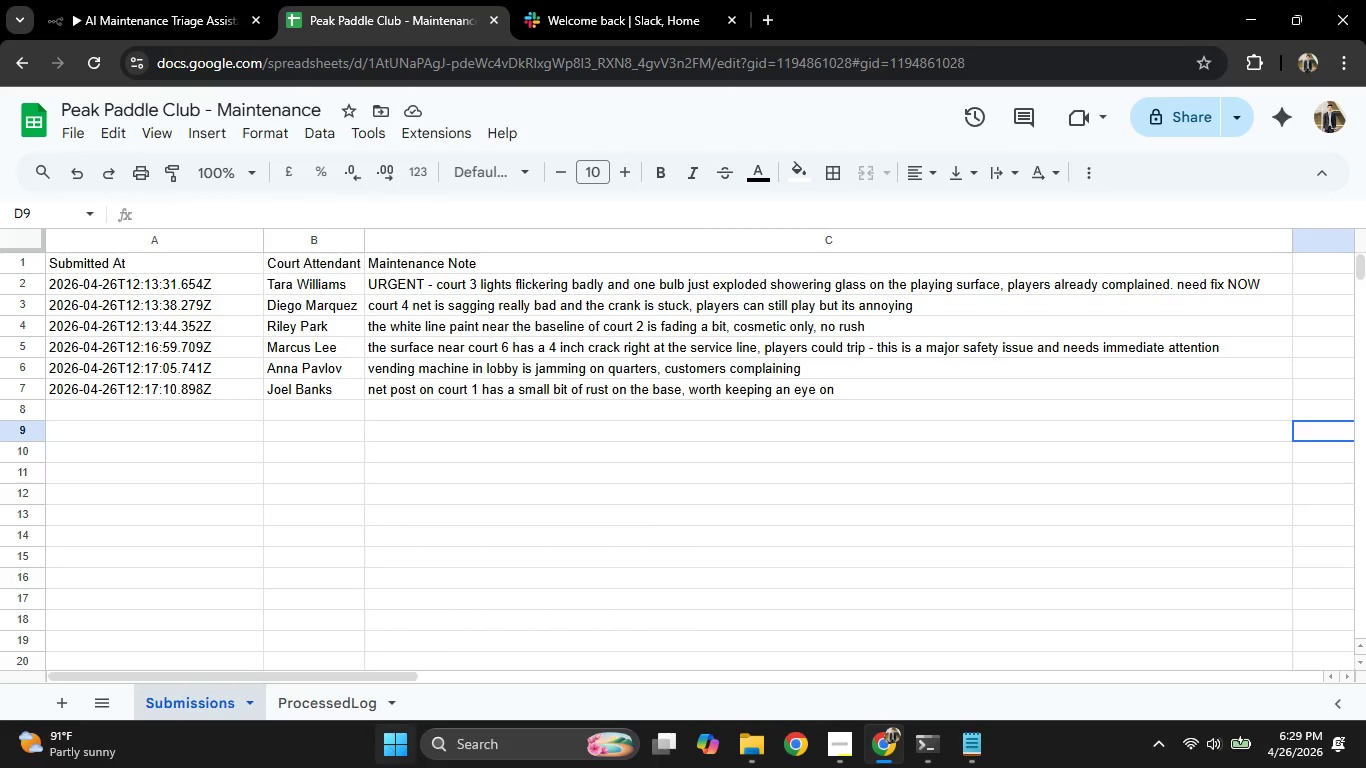 
left_click([502, 743])
 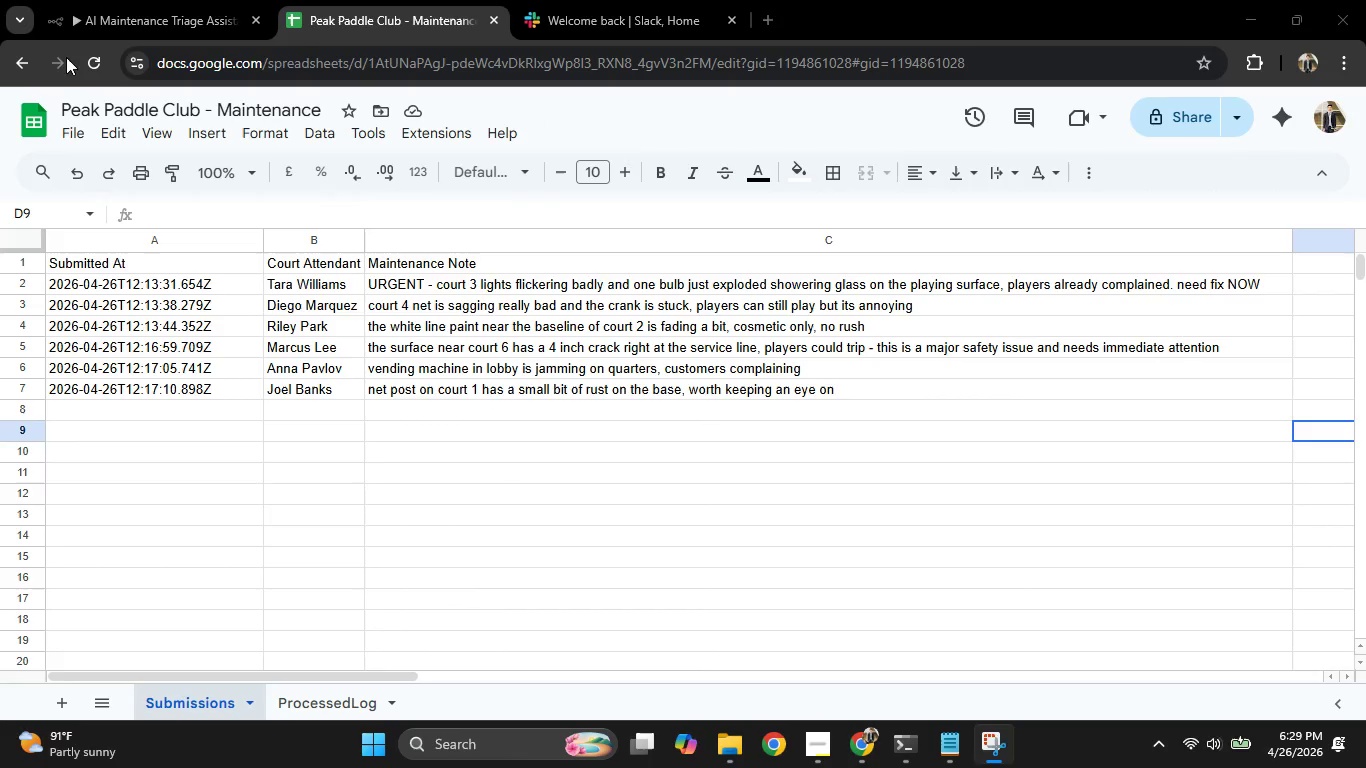 
left_click_drag(start_coordinate=[0, 80], to_coordinate=[1347, 715])
 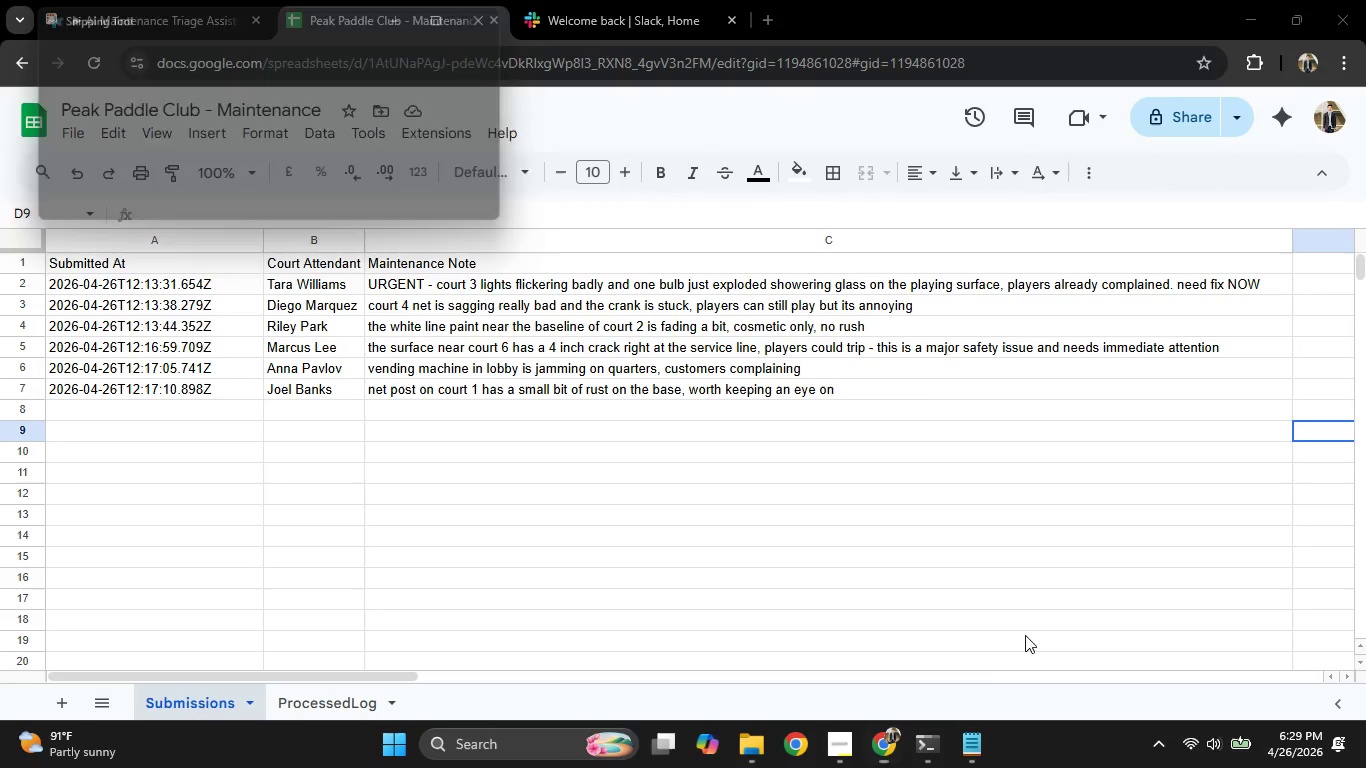 
key(Control+S)
 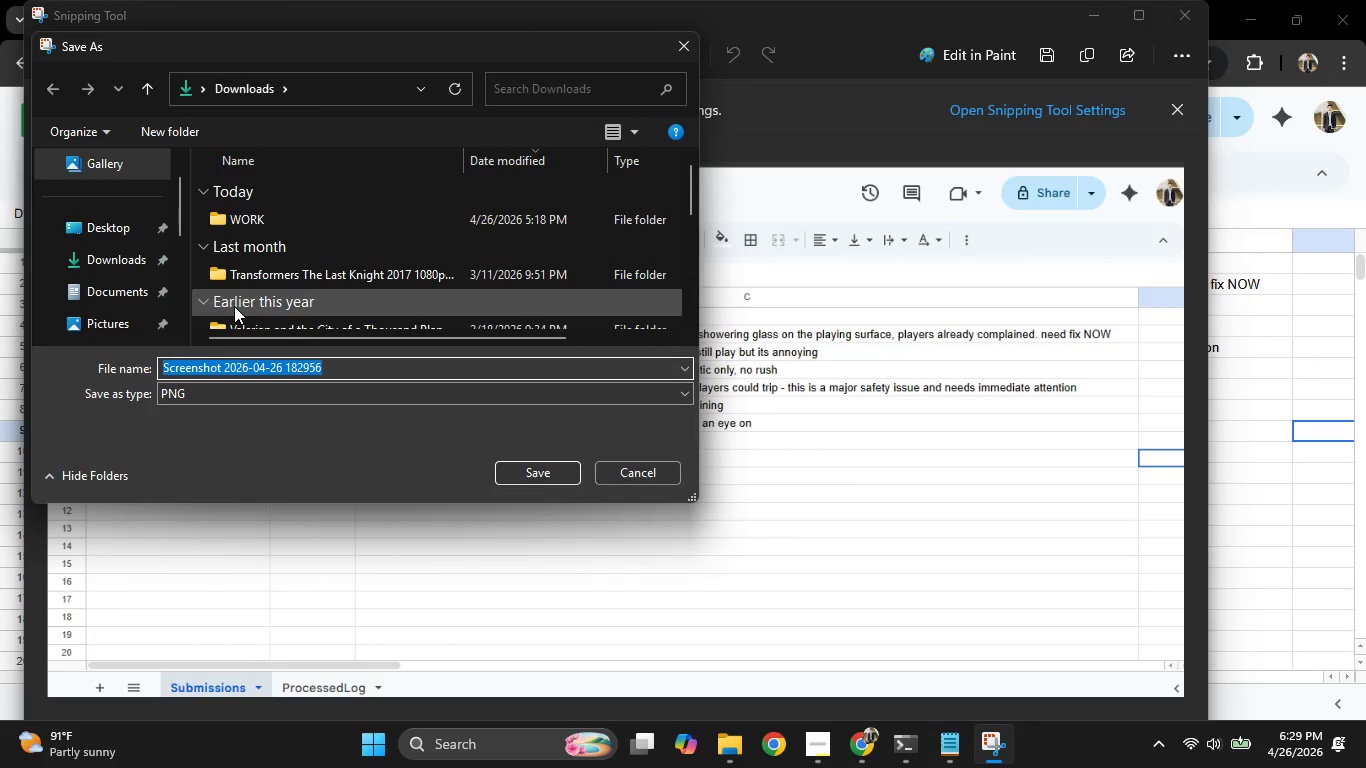 
left_click([100, 253])
 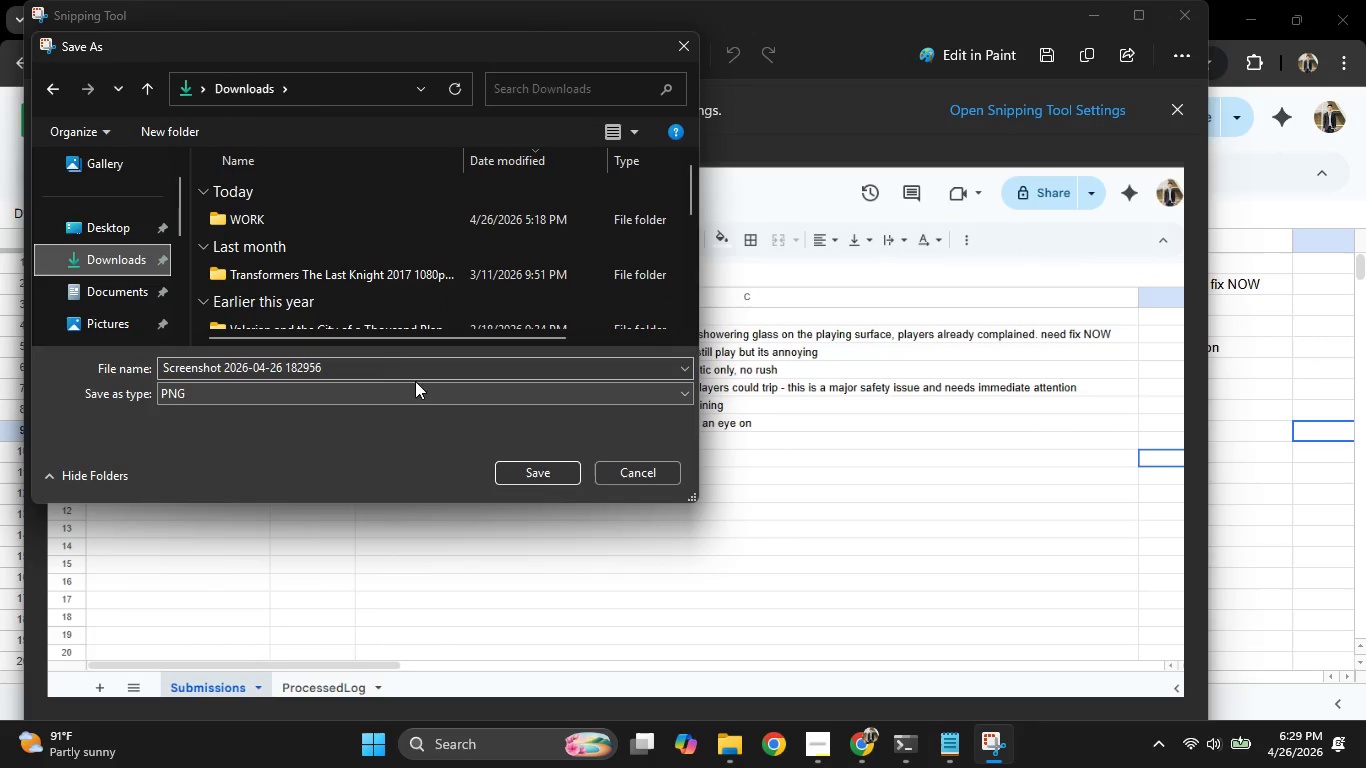 
left_click([393, 356])
 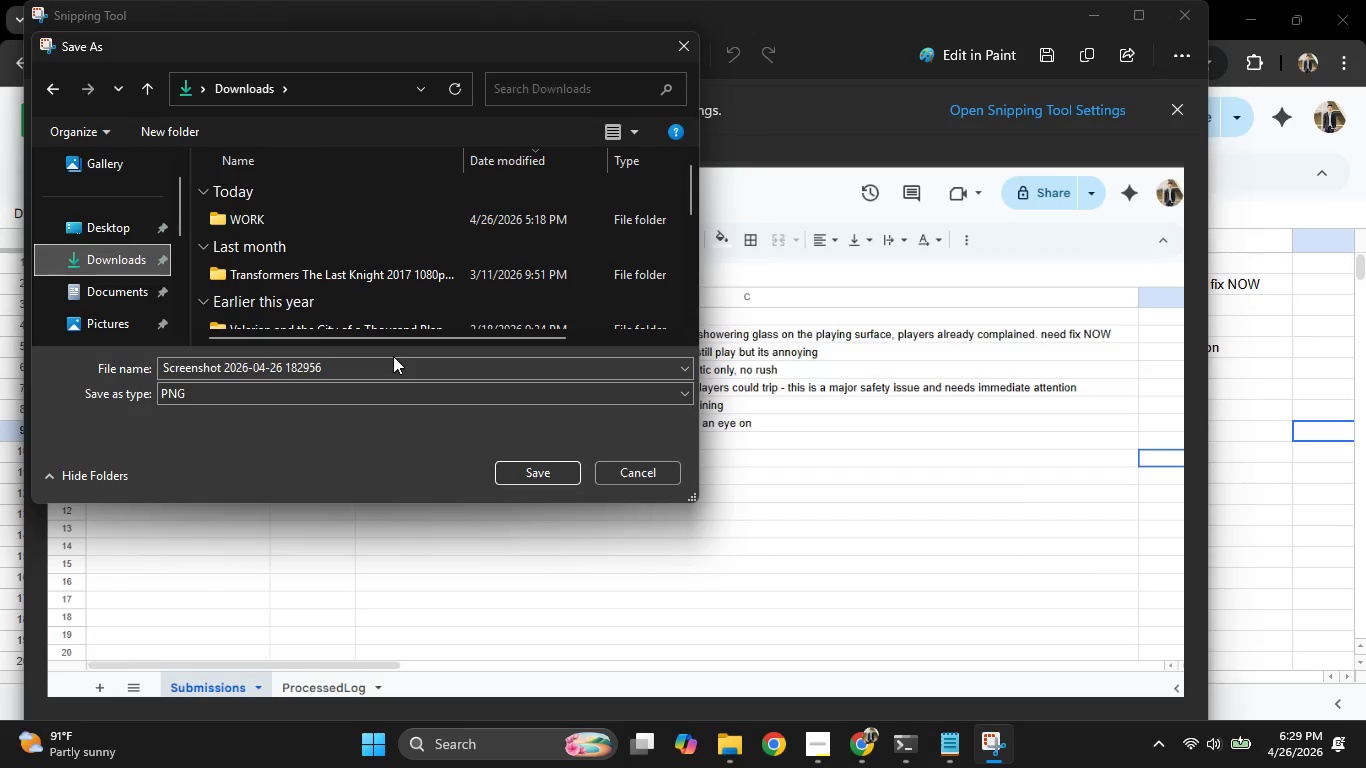 
left_click([406, 368])
 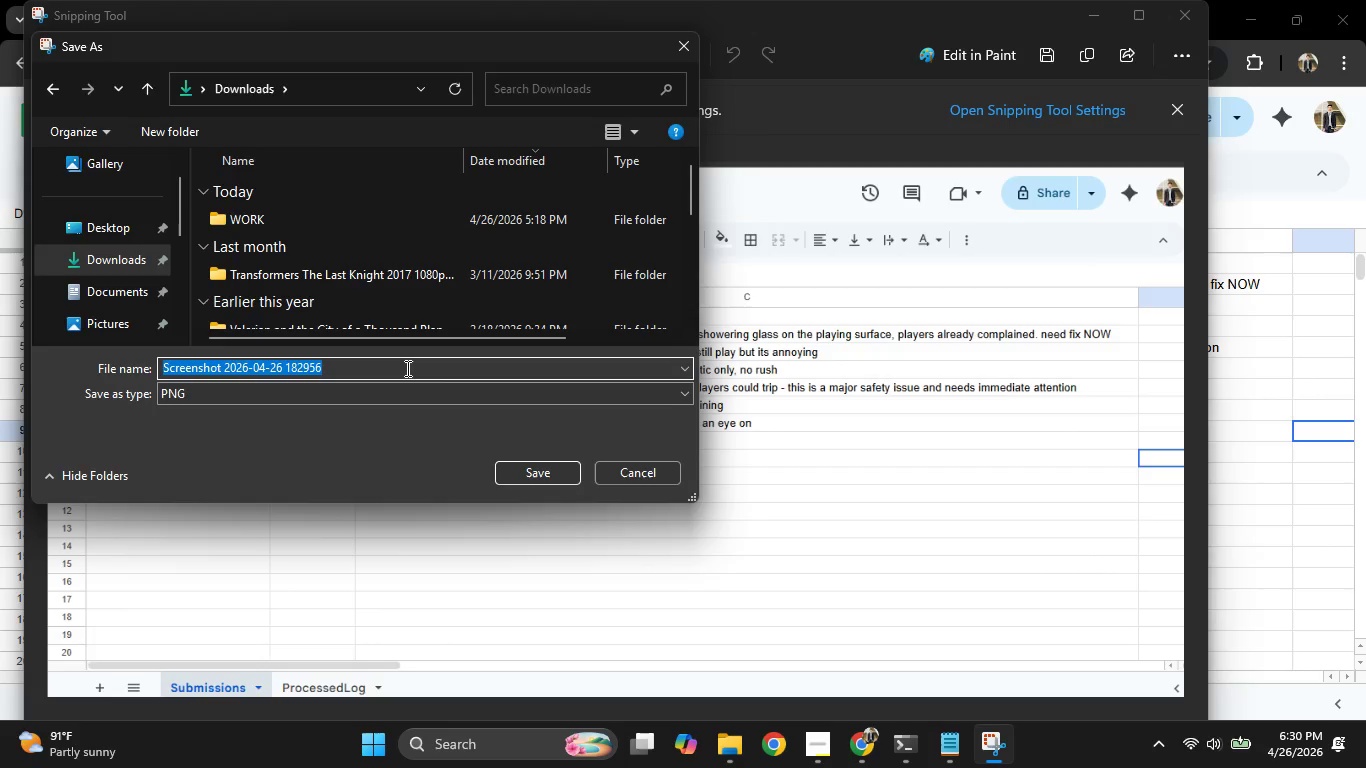 
type(Sheet - Submissons)
 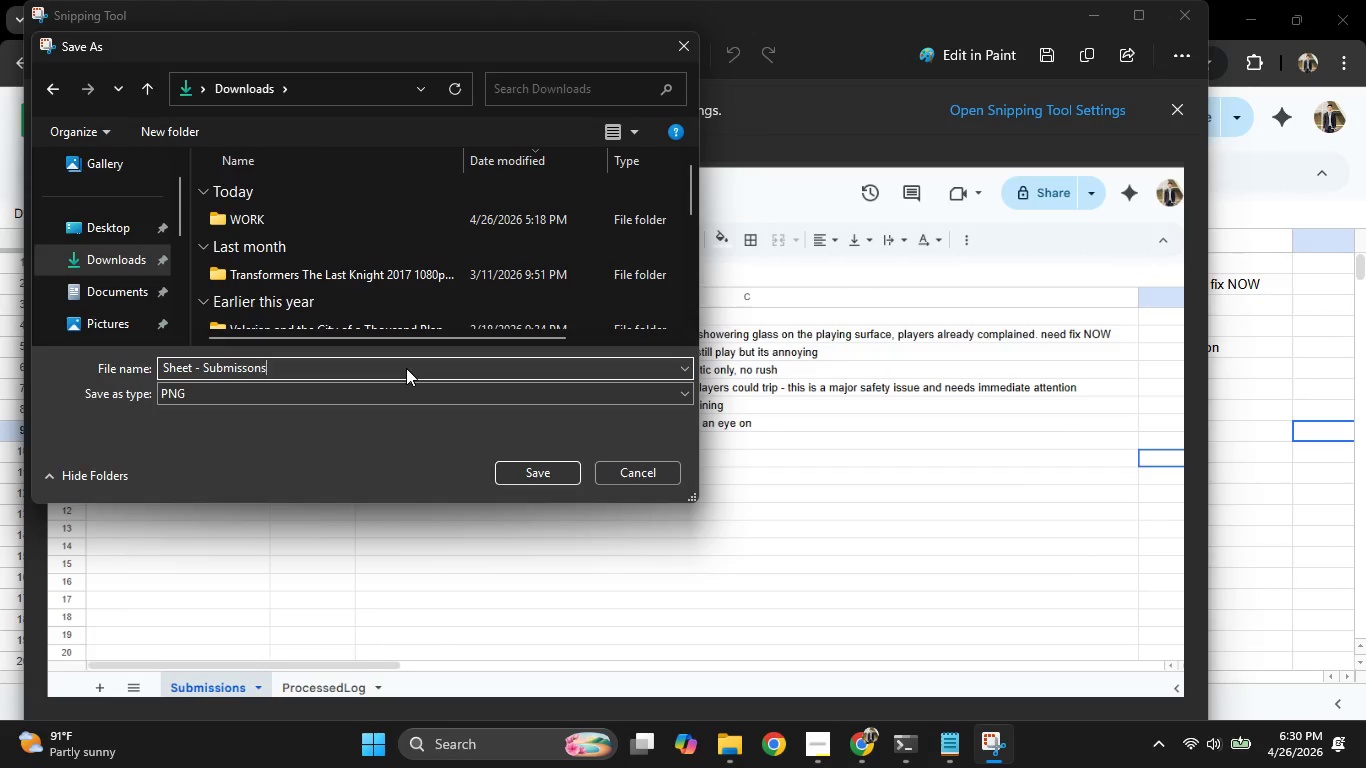 
key(Enter)
 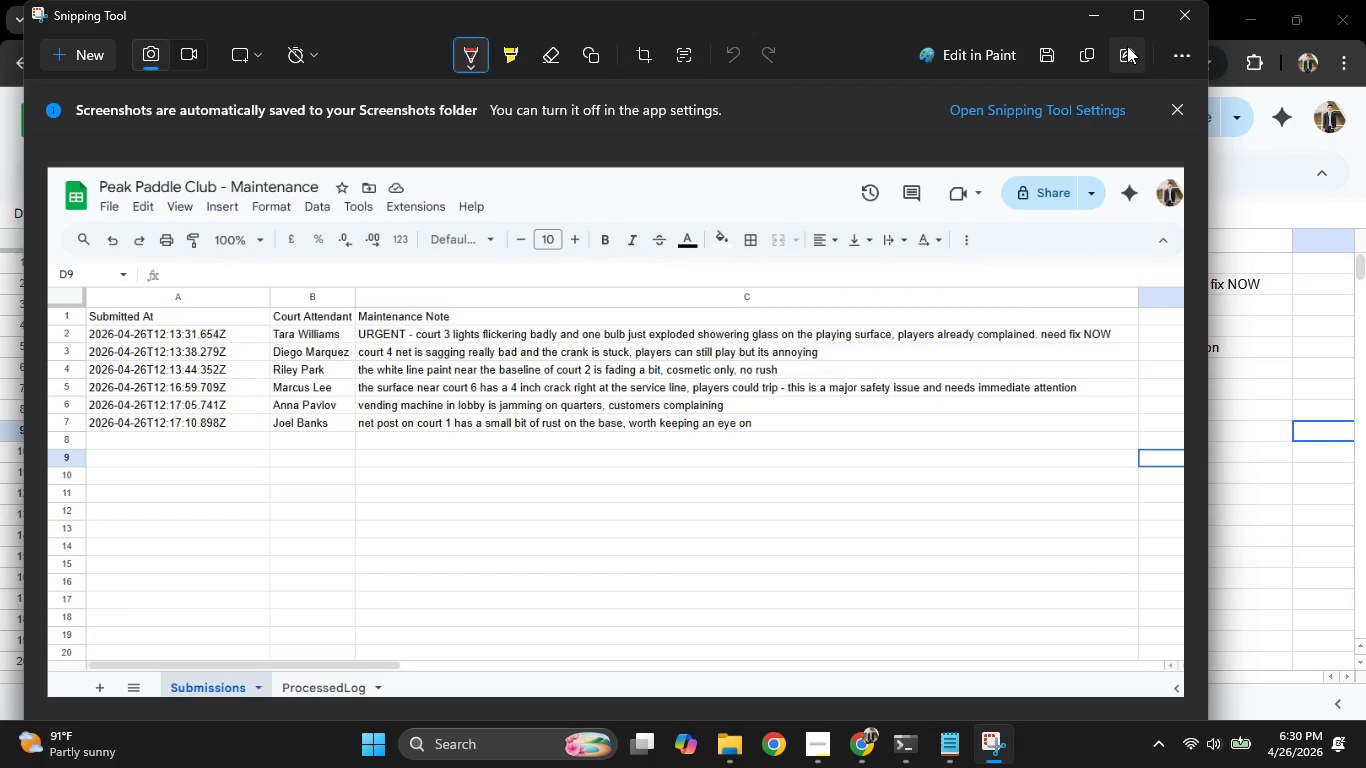 
left_click([1178, 8])
 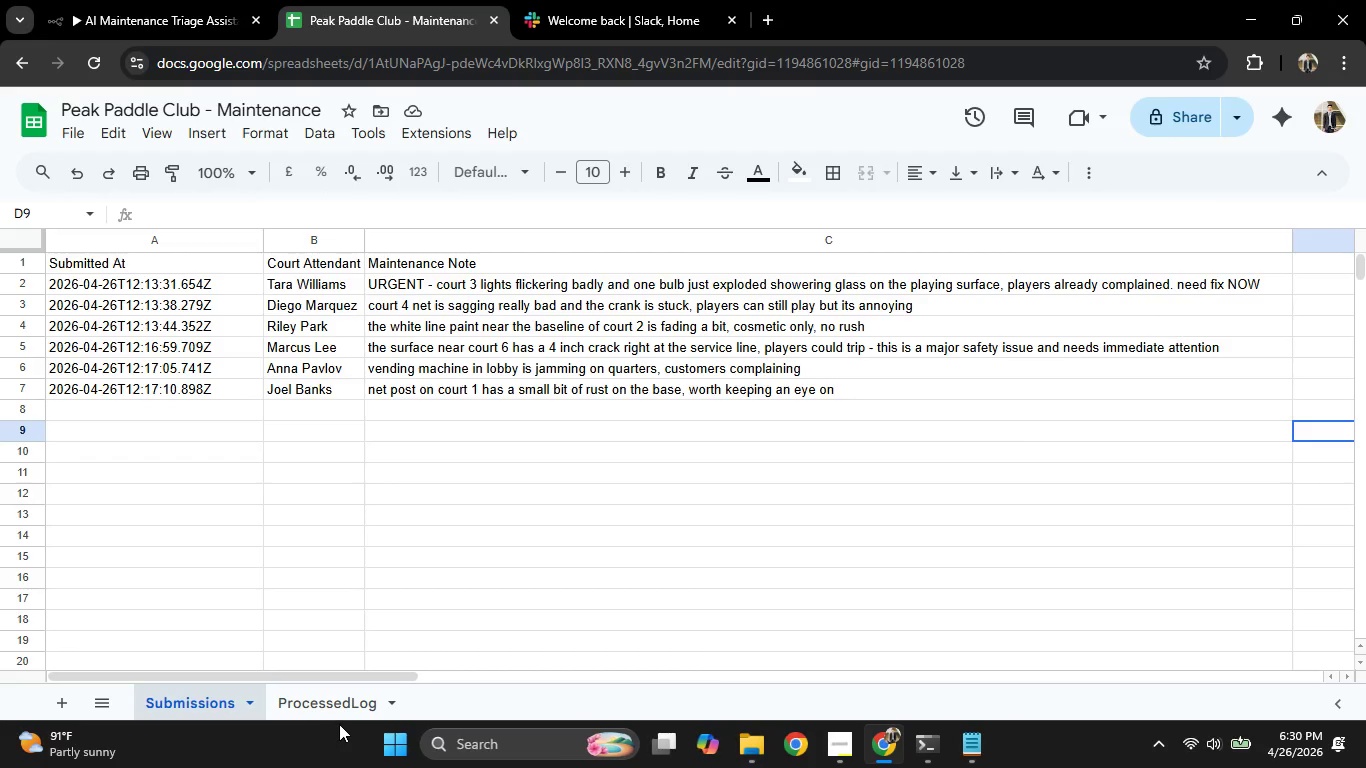 
left_click([341, 704])
 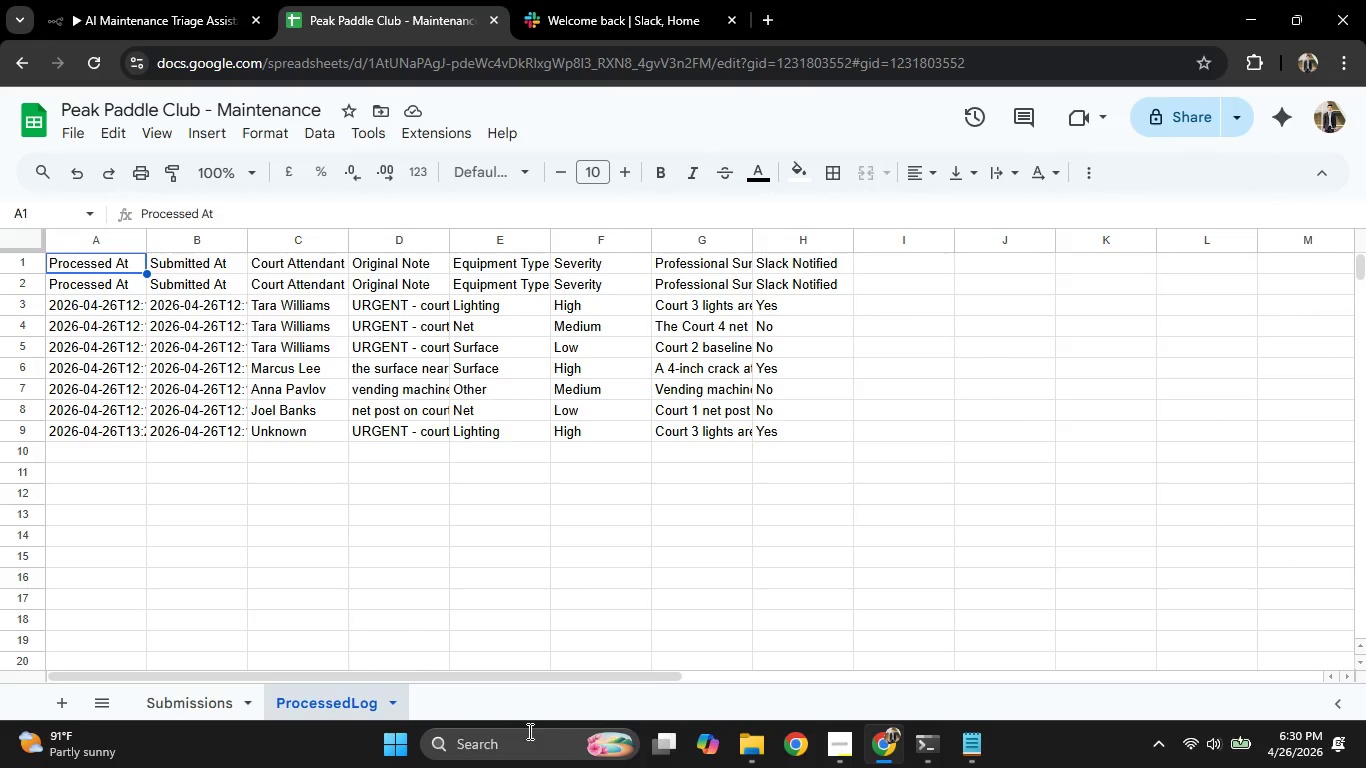 
left_click([522, 744])
 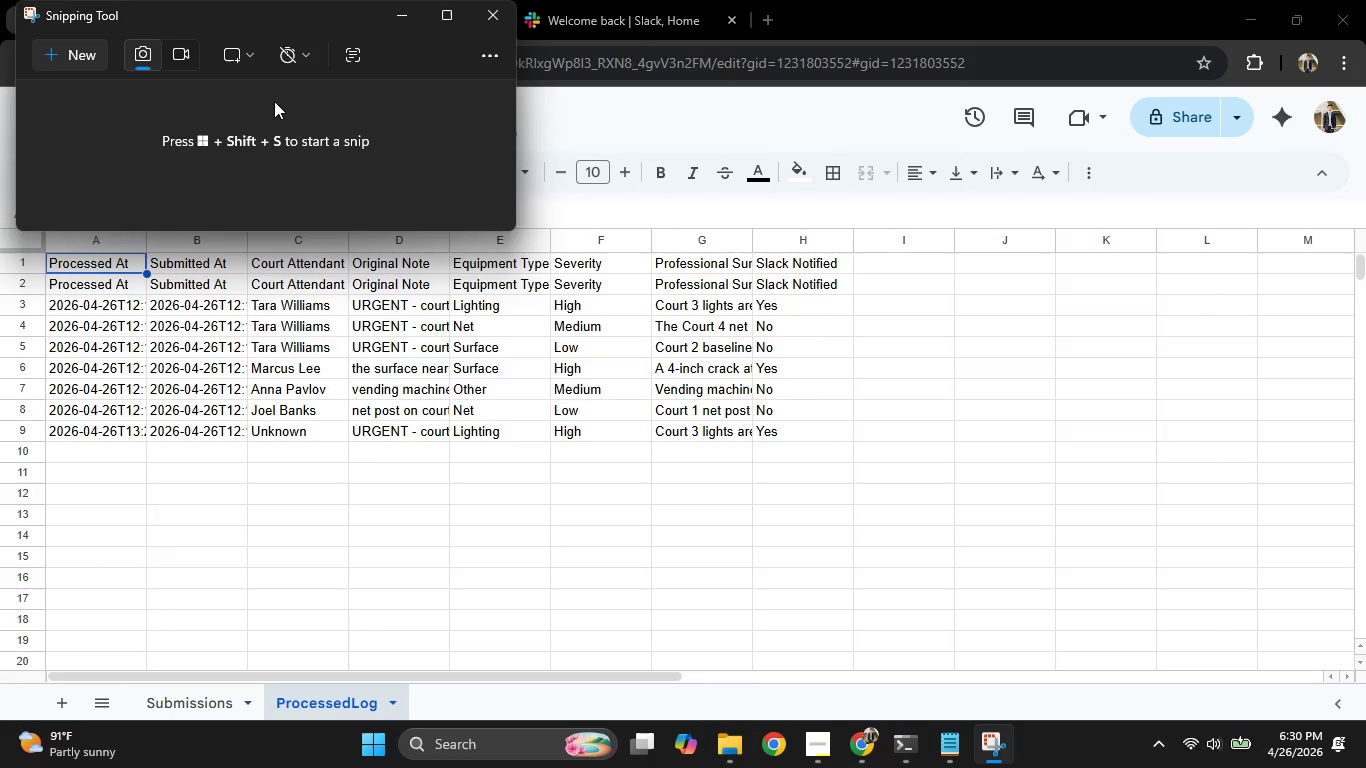 
left_click([65, 48])
 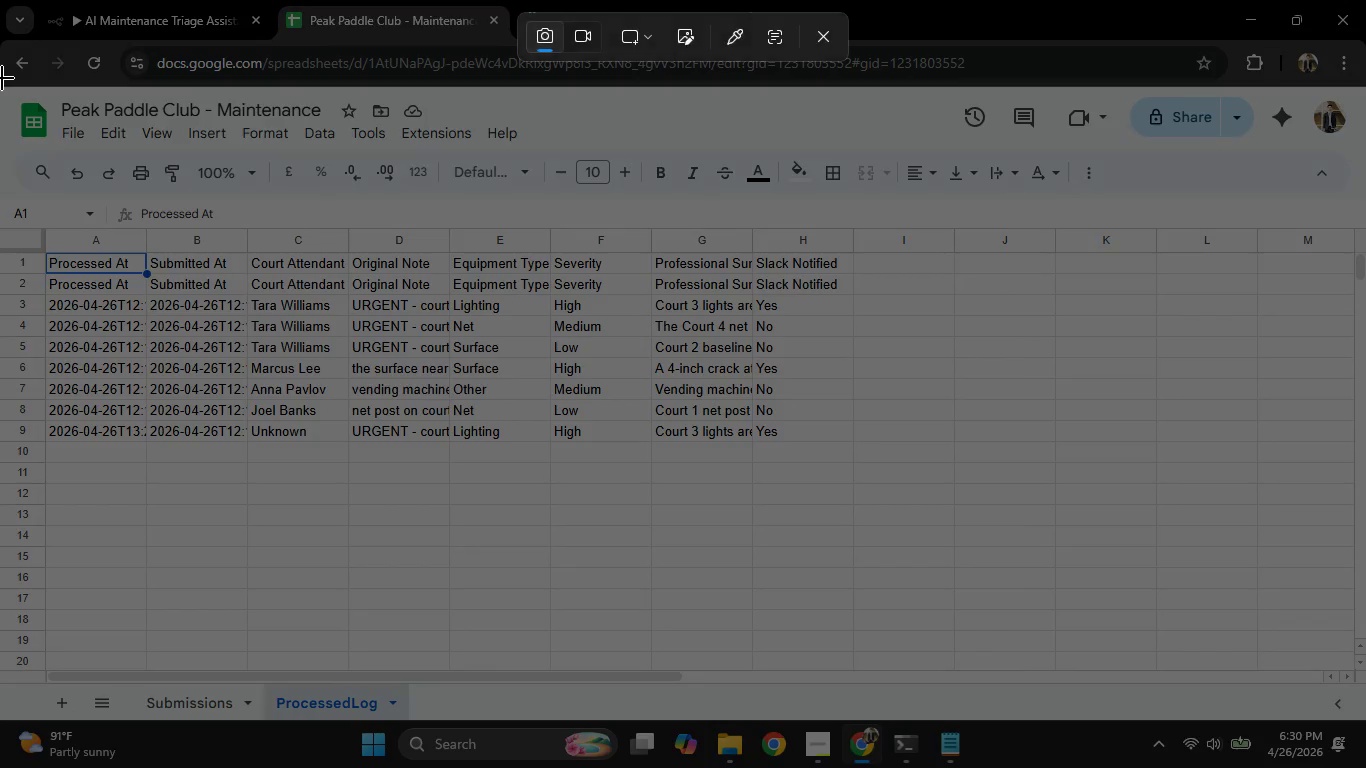 
left_click_drag(start_coordinate=[1, 79], to_coordinate=[1032, 674])
 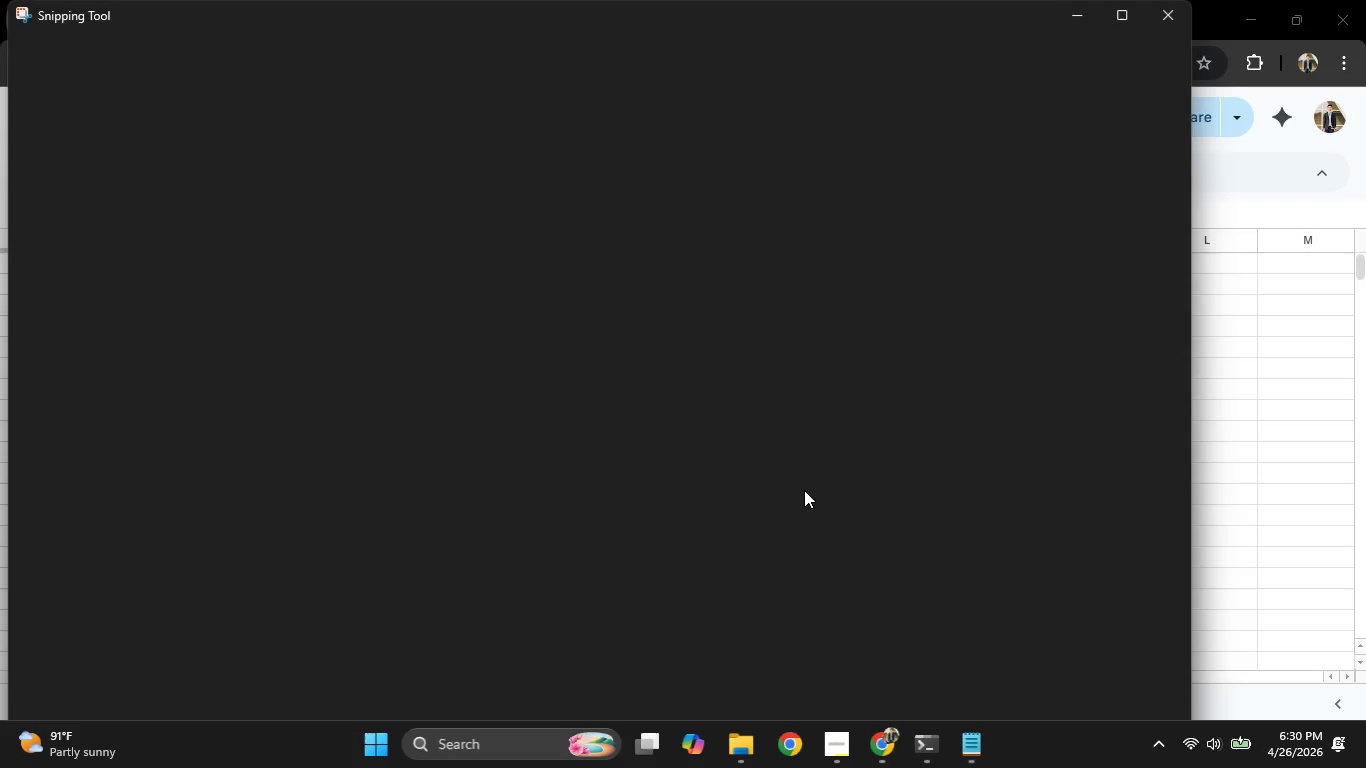 
key(Control+S)
 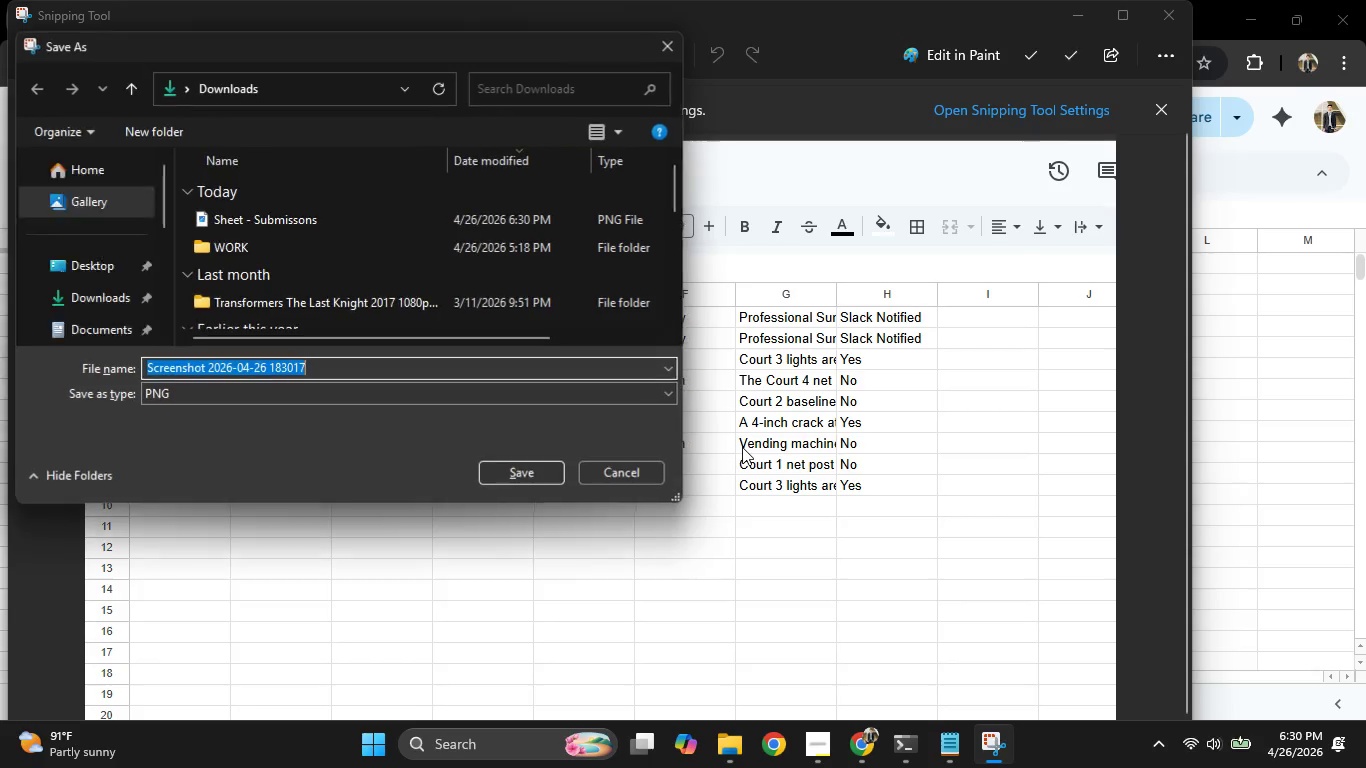 
type(Sheet )
 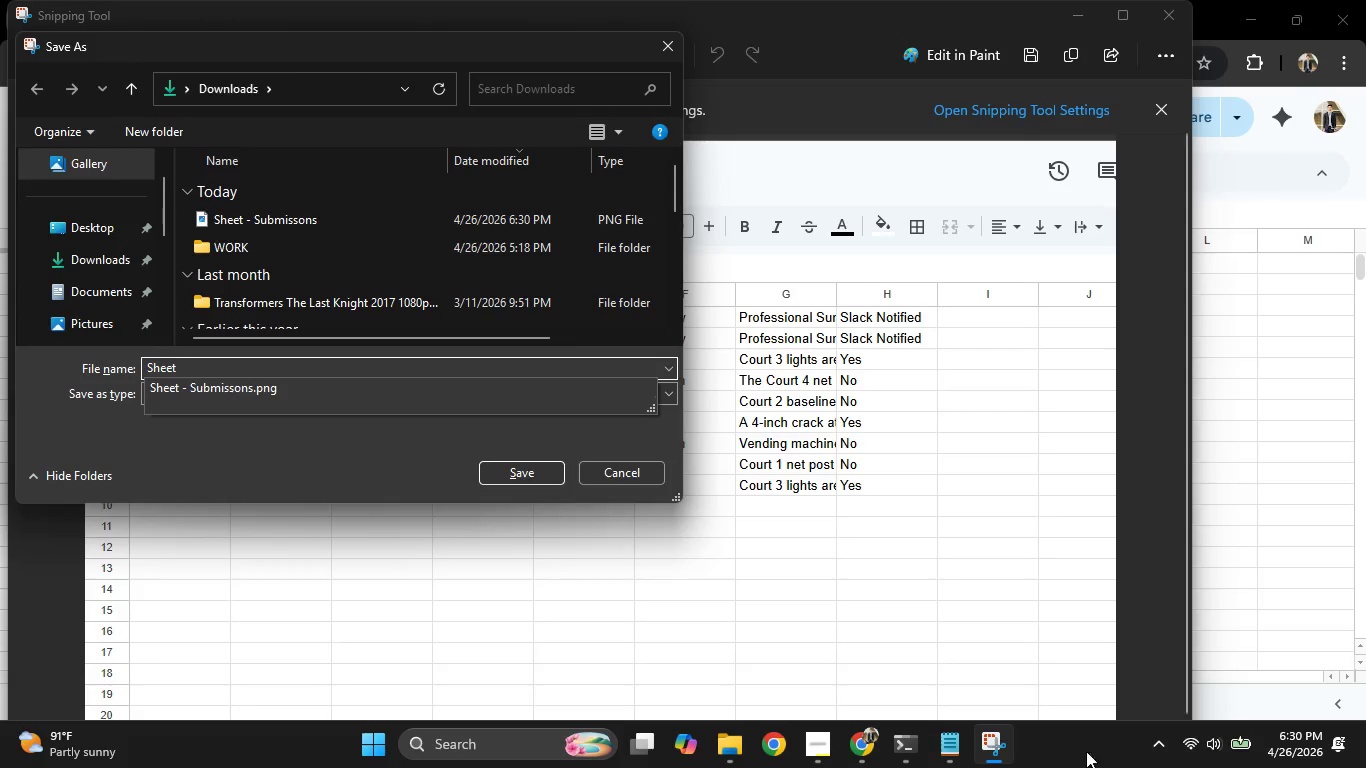 
left_click([869, 724])
 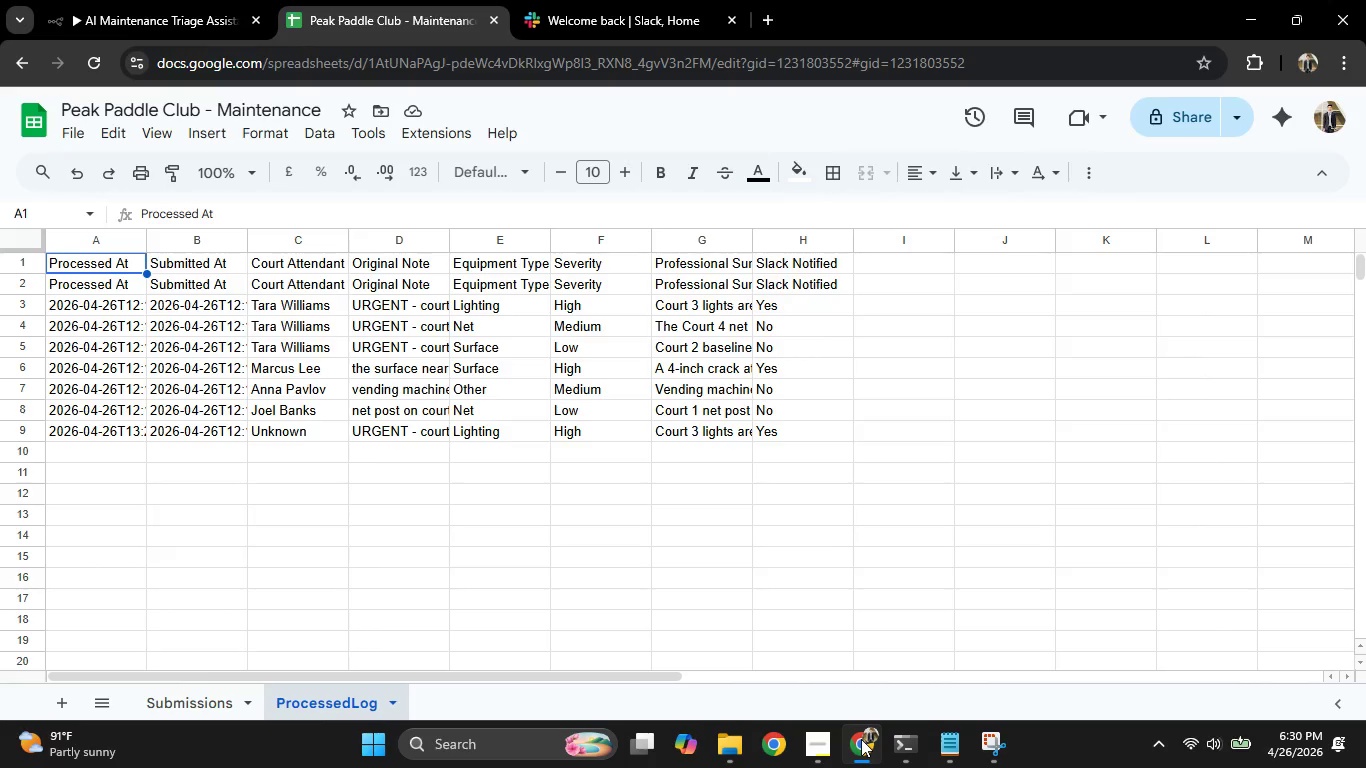 
left_click([861, 739])
 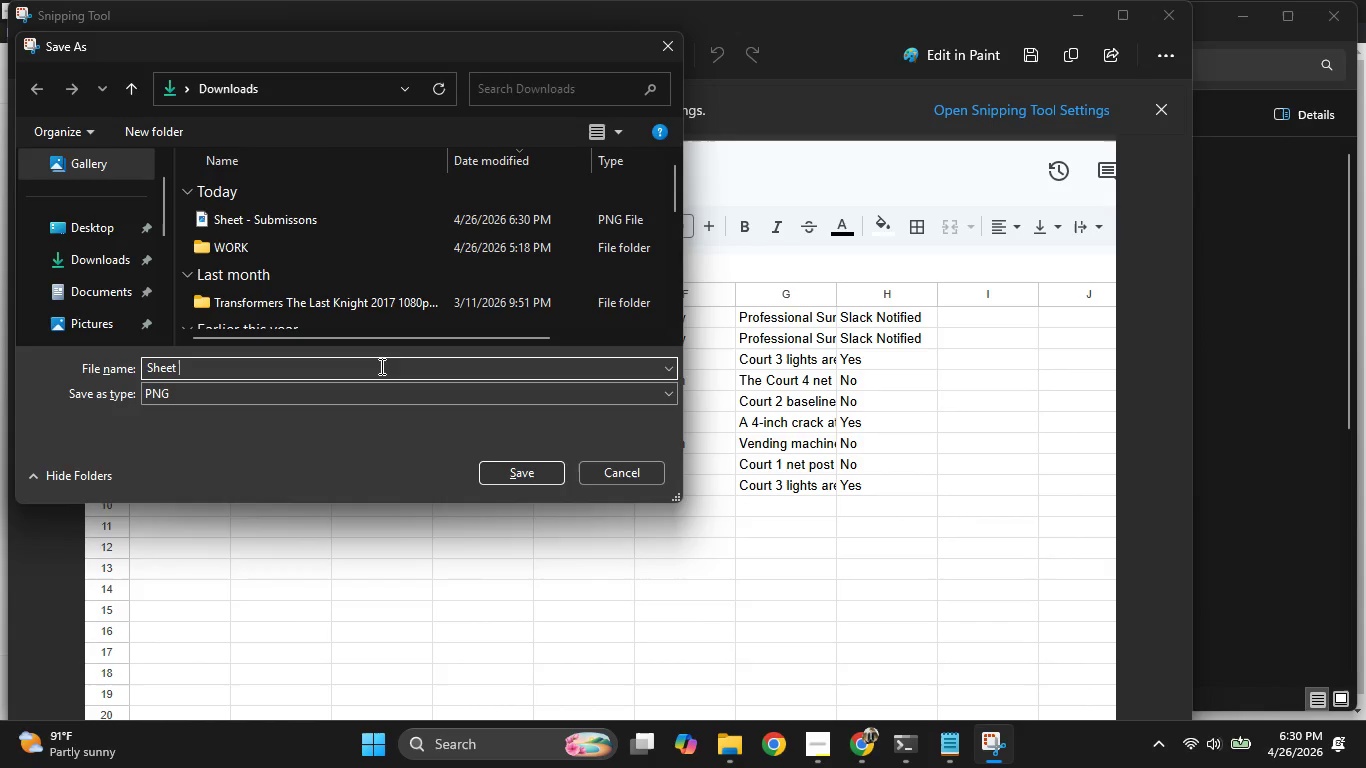 
type(pro)
key(Backspace)
key(Backspace)
key(Backspace)
type(Processed Logs)
 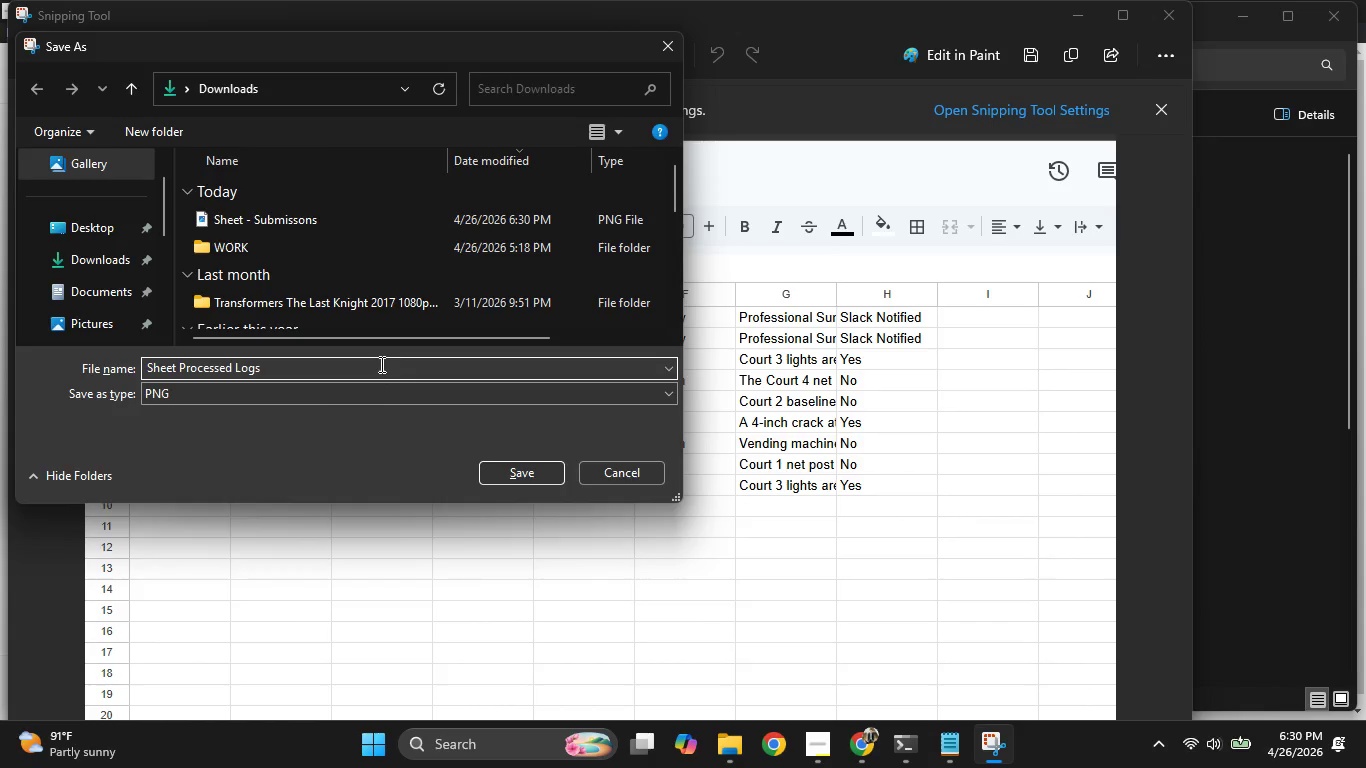 
left_click([545, 479])
 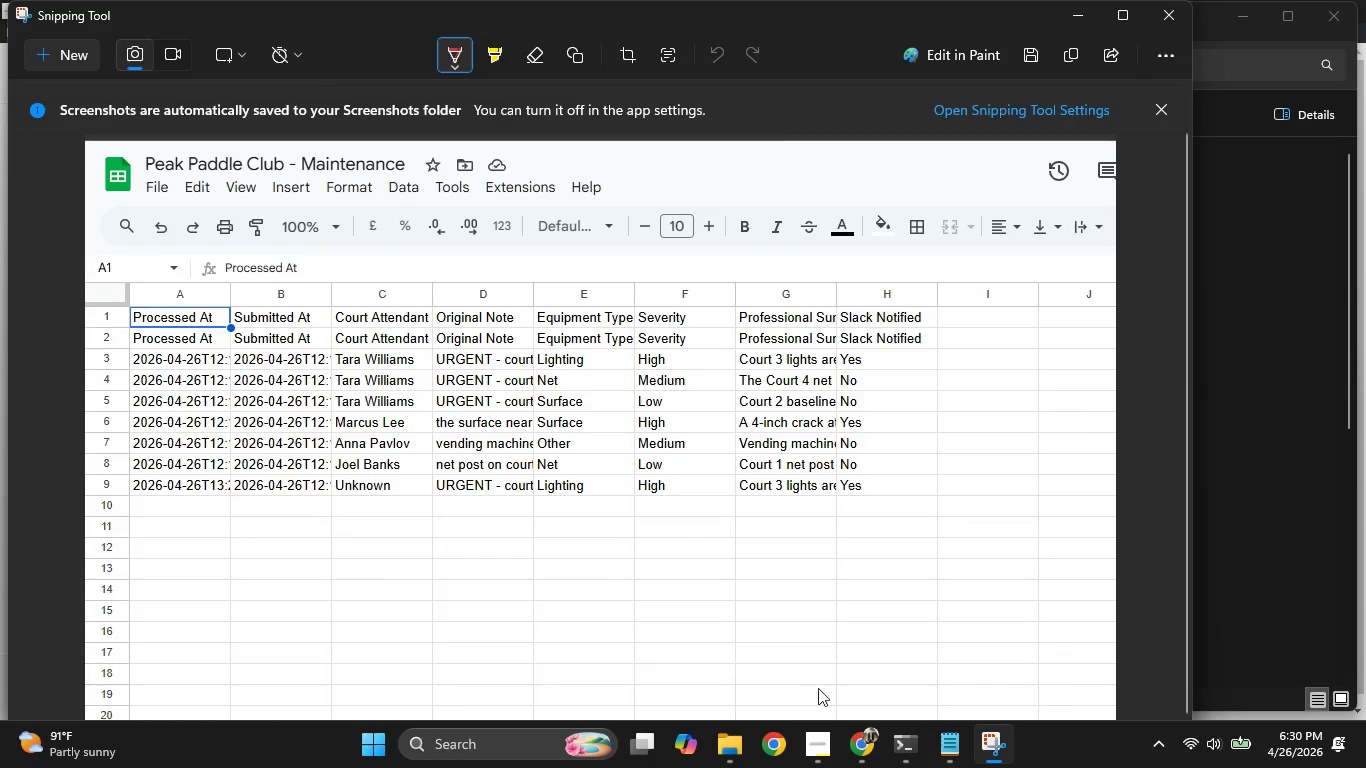 
left_click([831, 726])